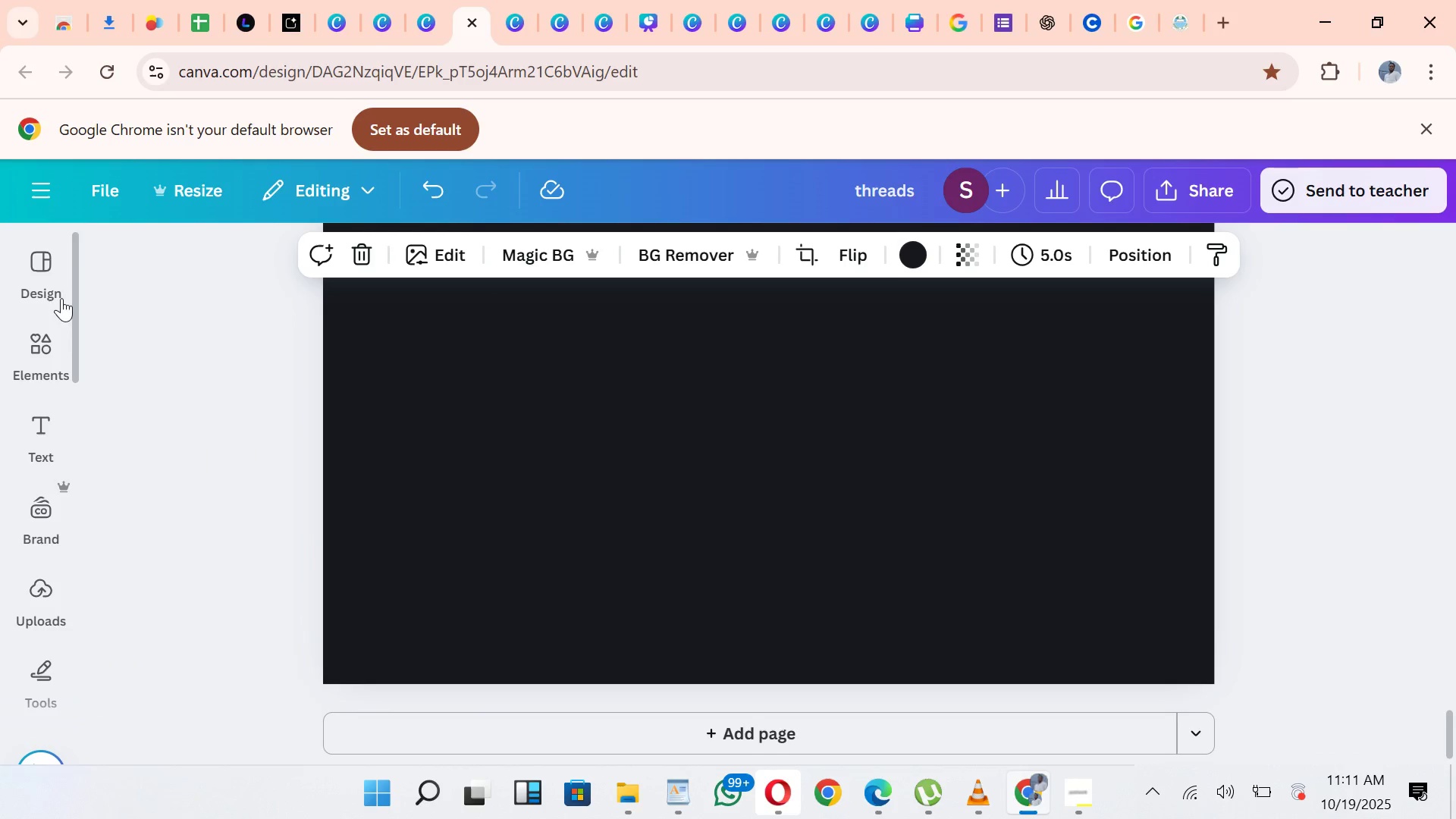 
left_click([42, 292])
 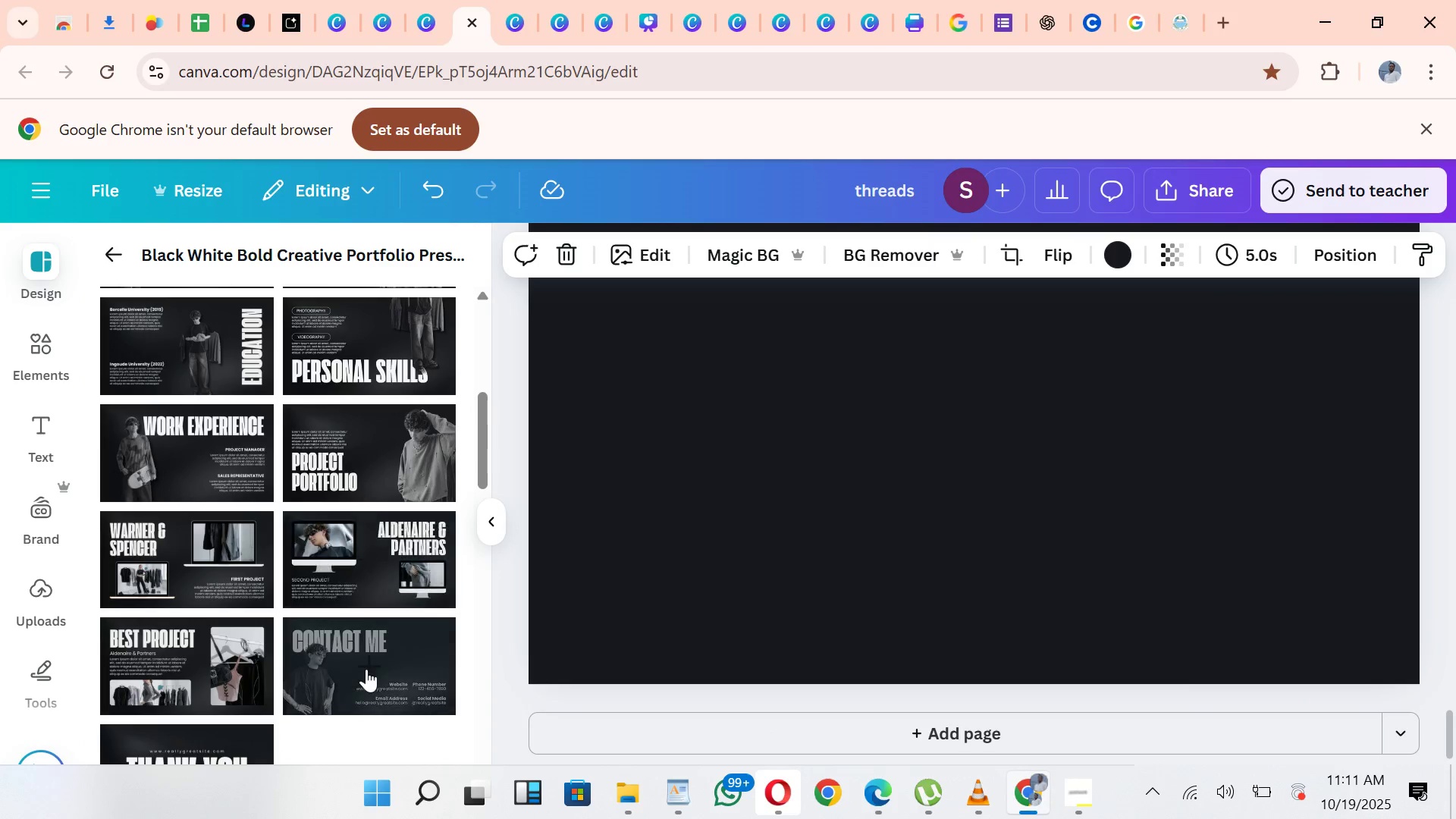 
left_click([366, 669])
 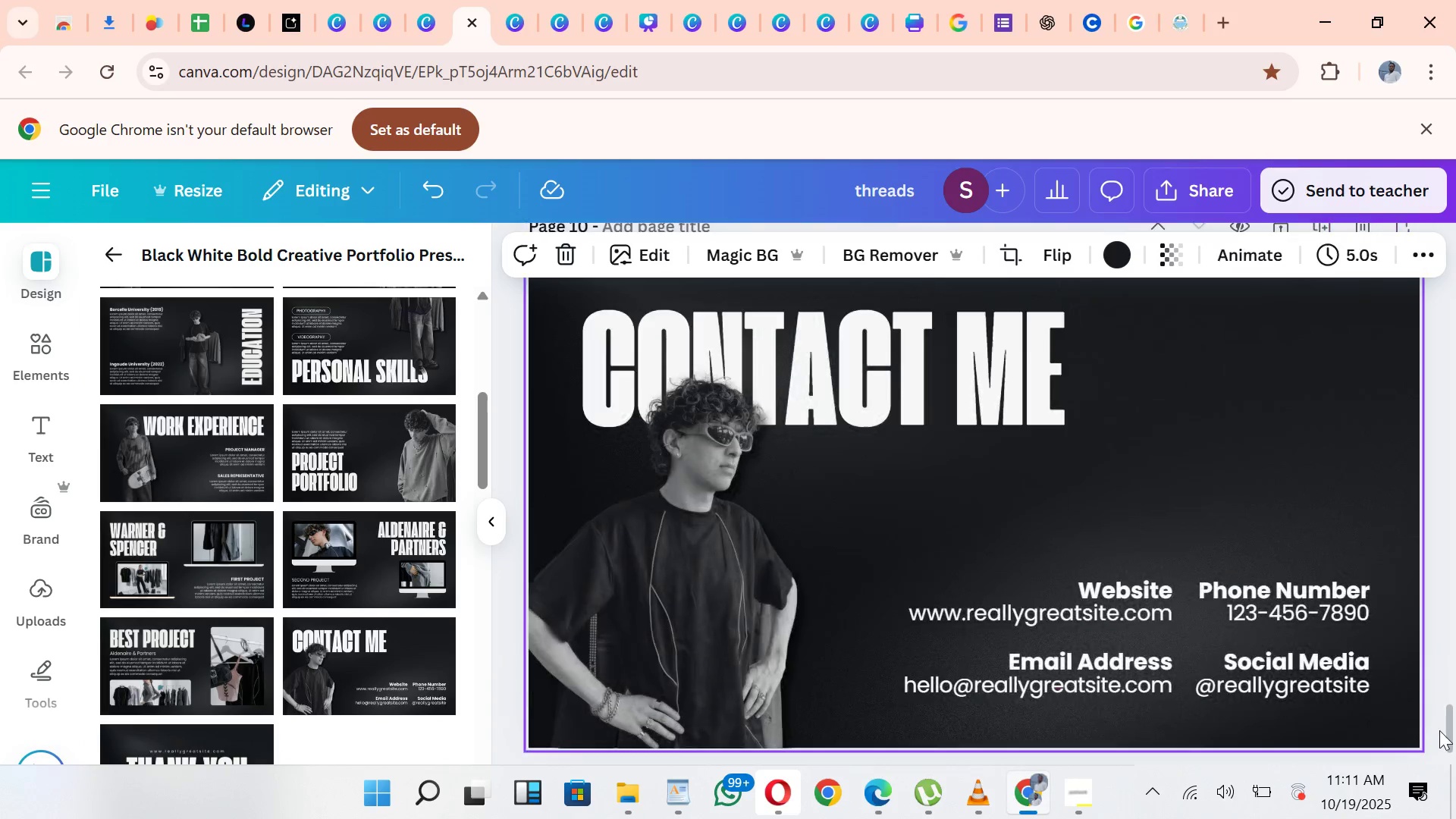 
left_click_drag(start_coordinate=[1445, 730], to_coordinate=[1428, 733])
 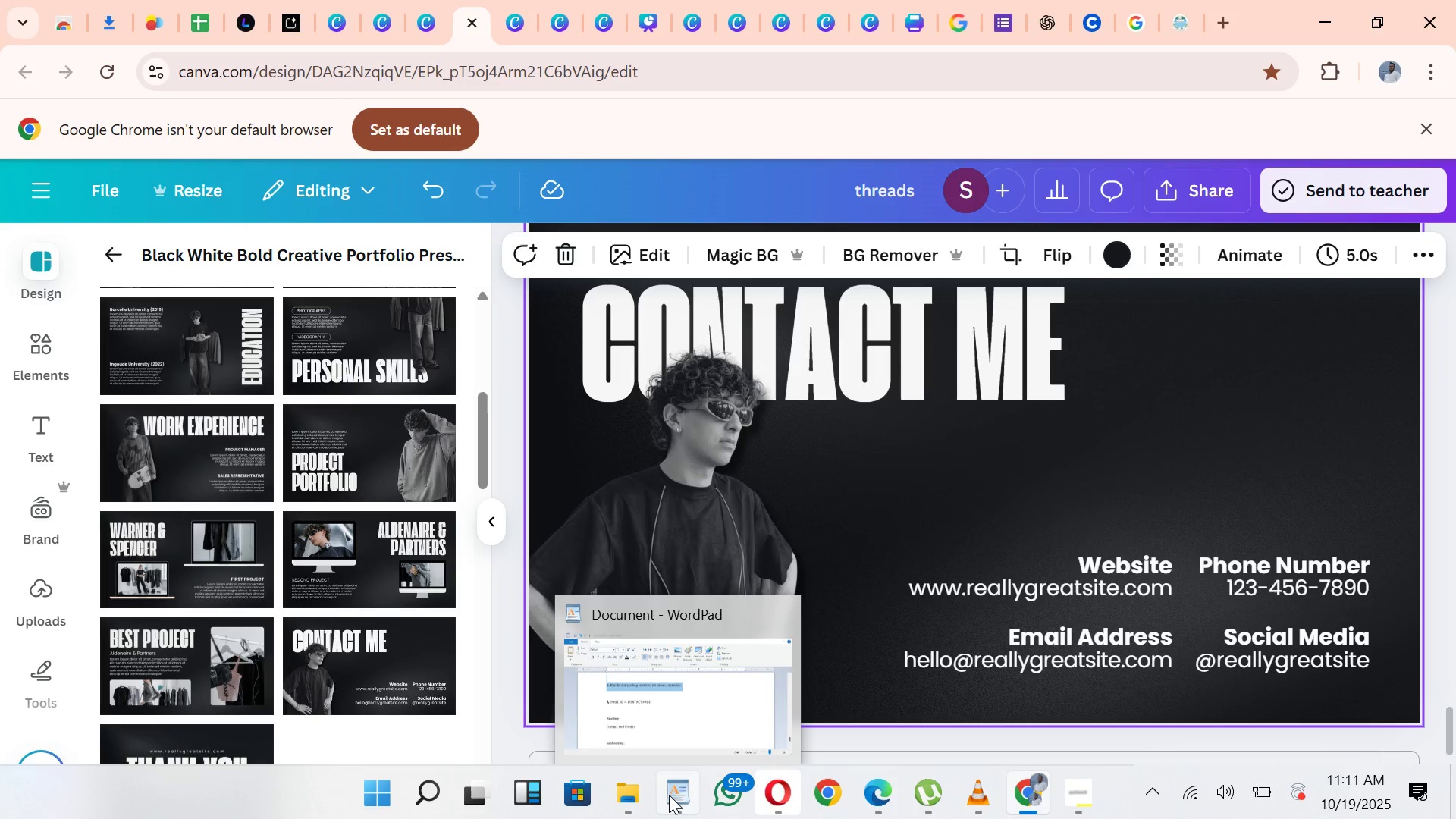 
wait(5.5)
 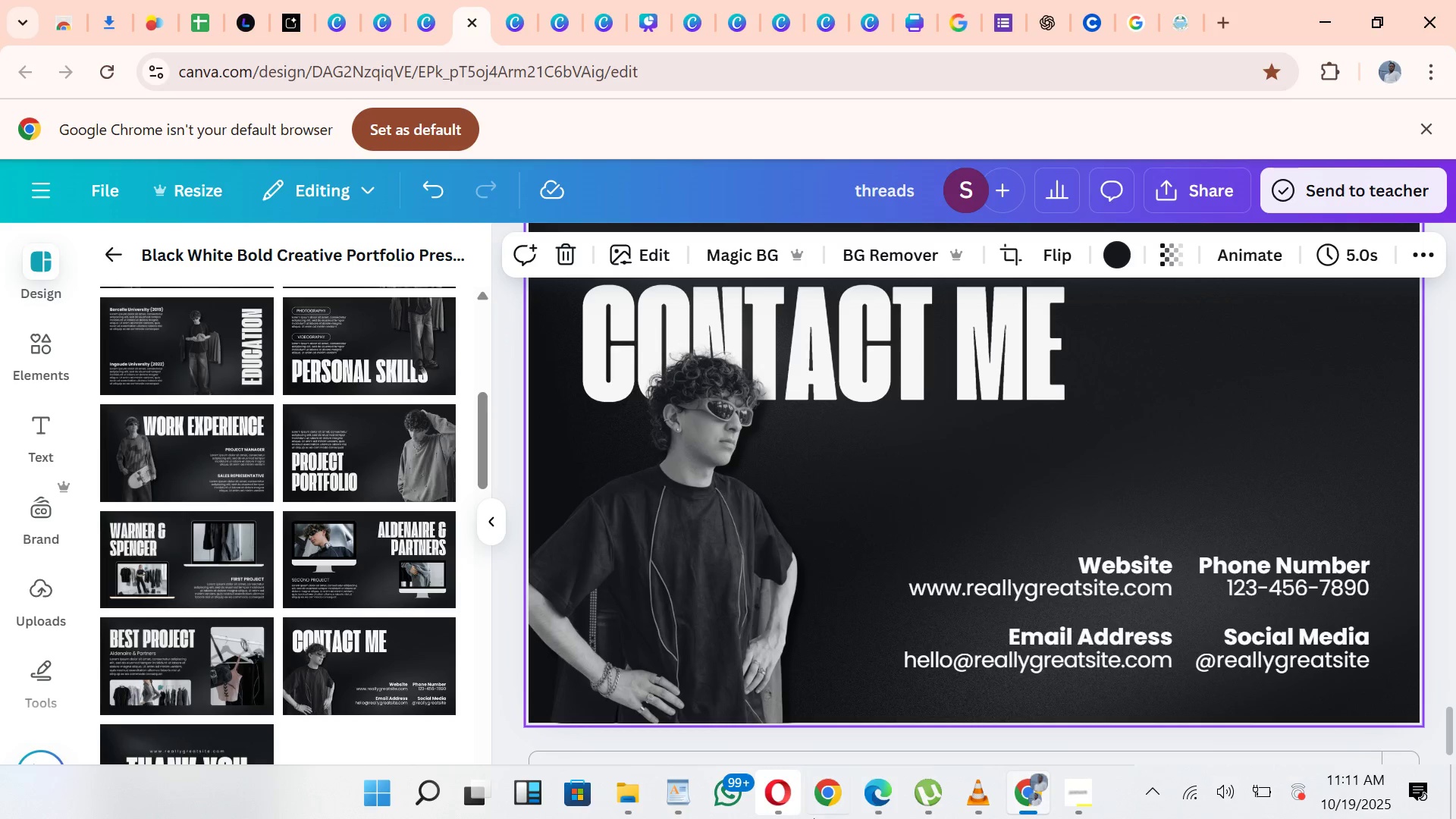 
left_click([678, 795])
 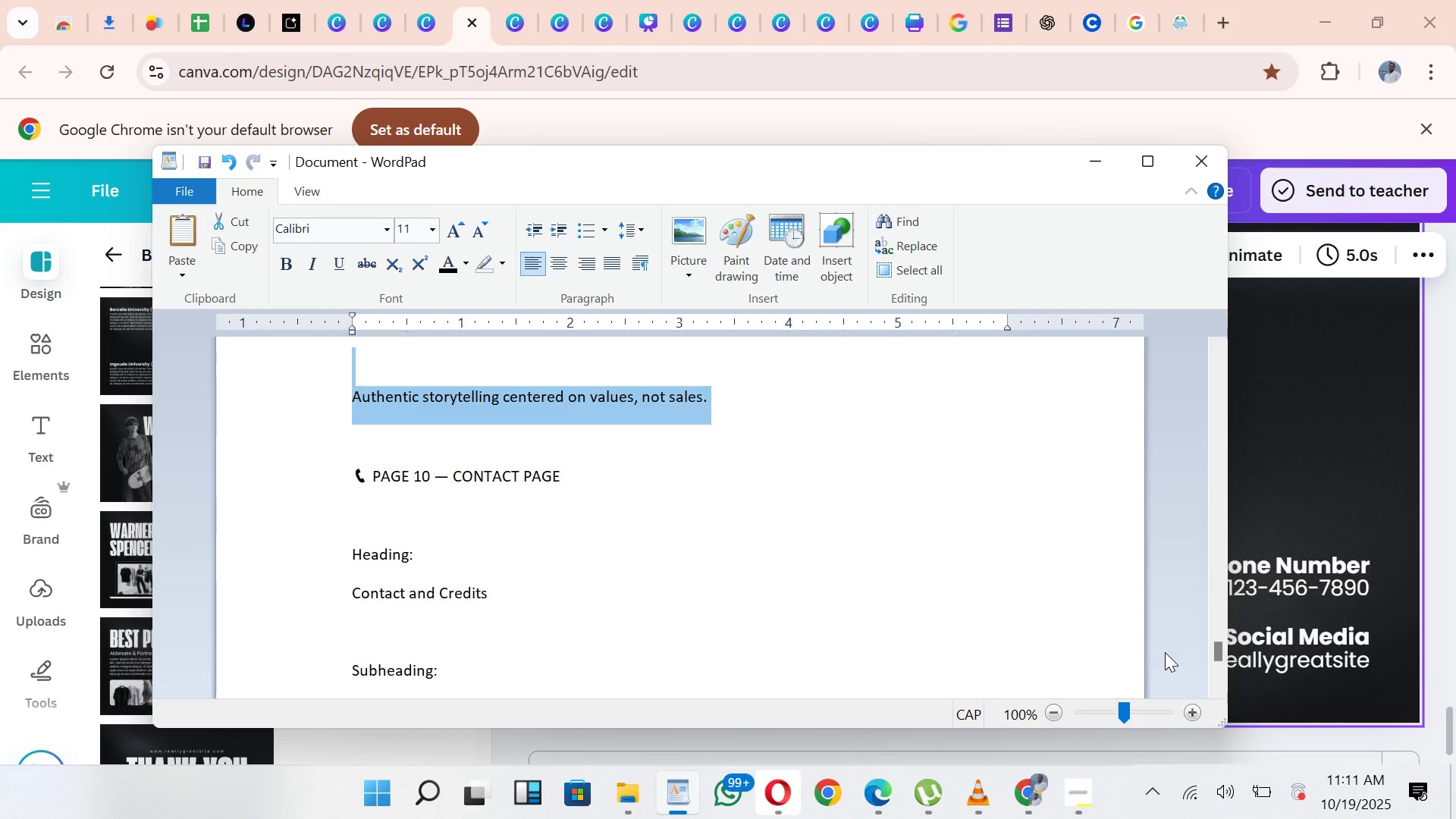 
left_click_drag(start_coordinate=[1209, 648], to_coordinate=[1216, 686])
 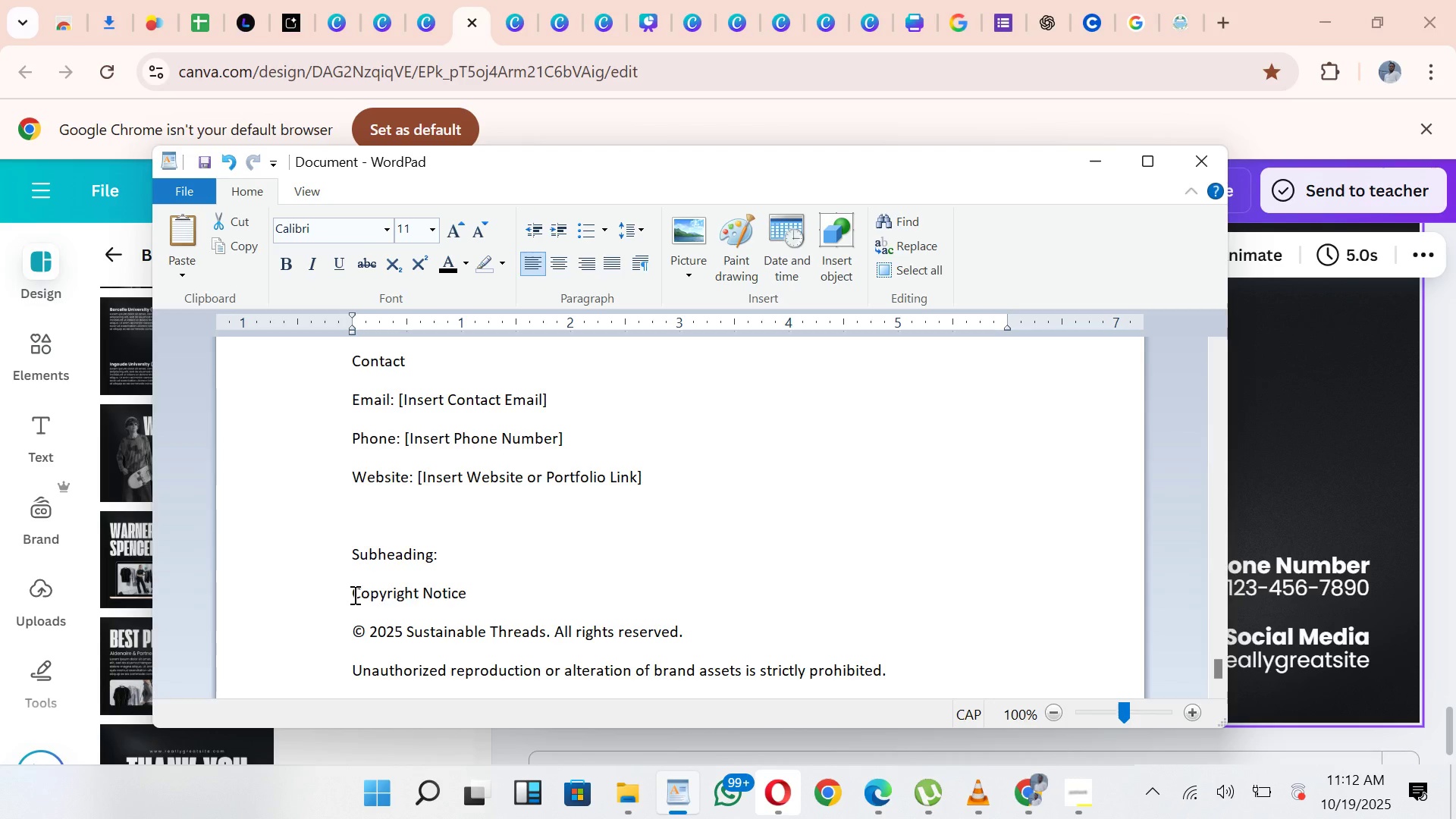 
left_click_drag(start_coordinate=[354, 593], to_coordinate=[896, 690])
 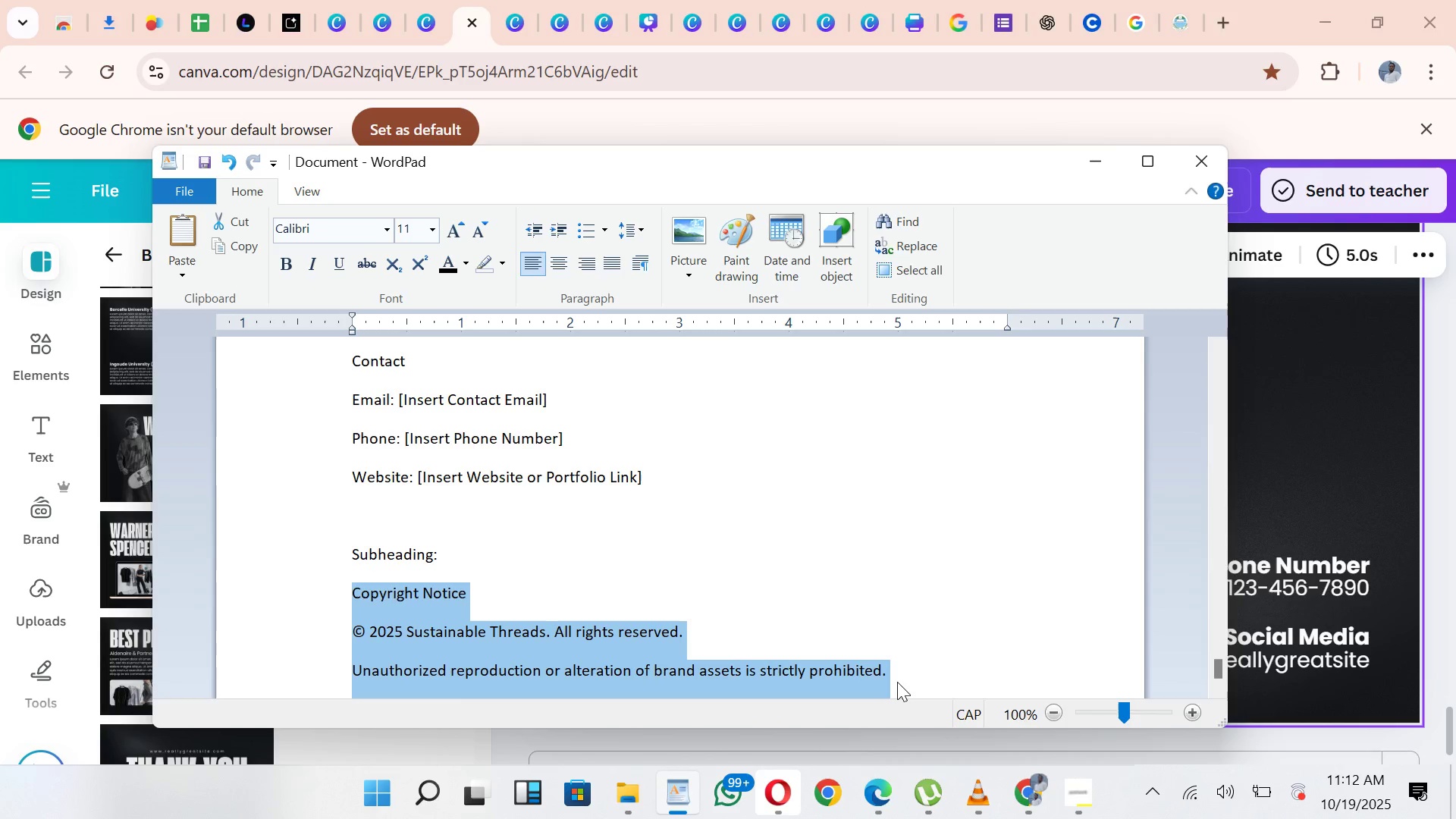 
key(Control+C)
 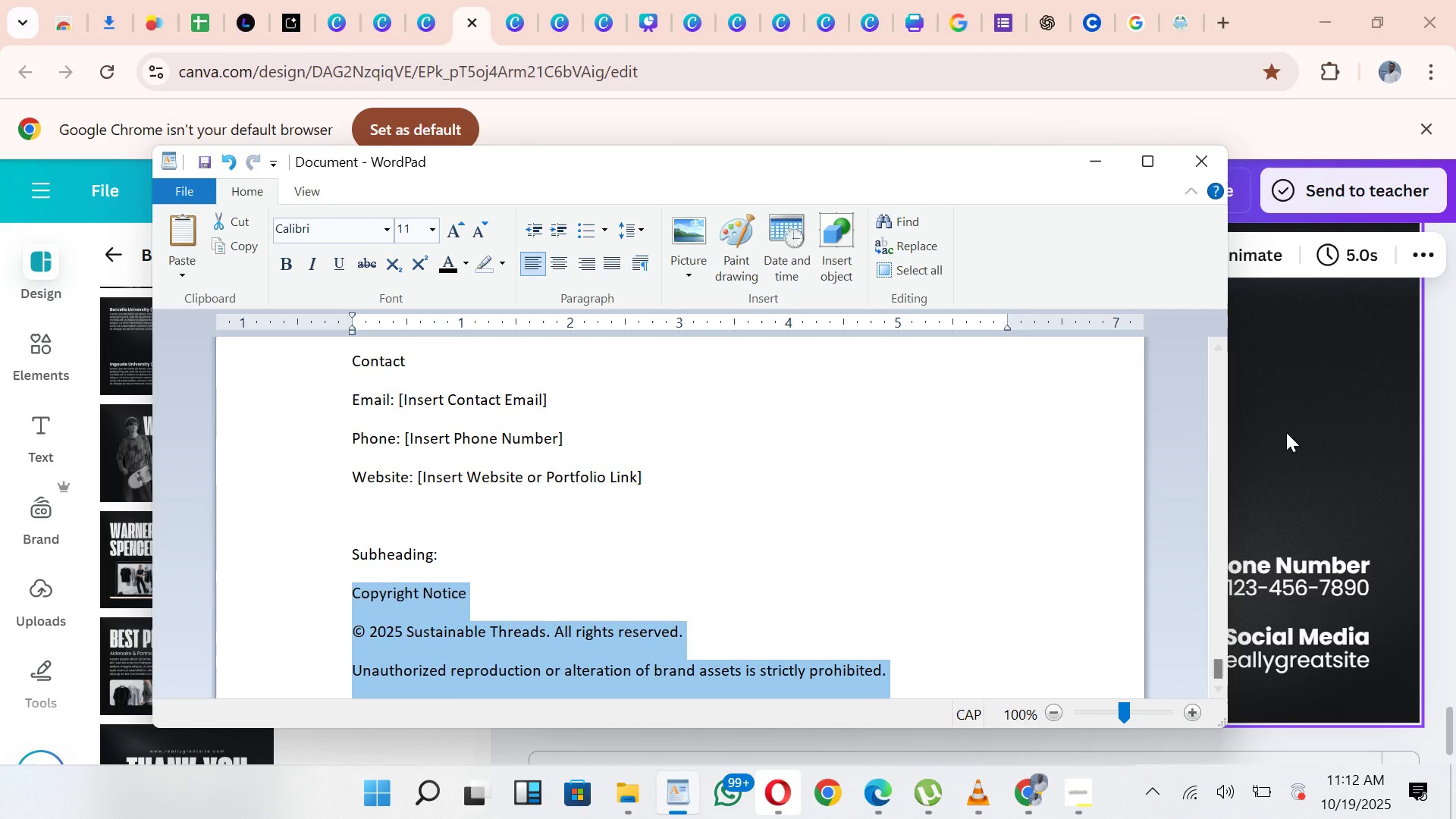 
left_click([1304, 423])
 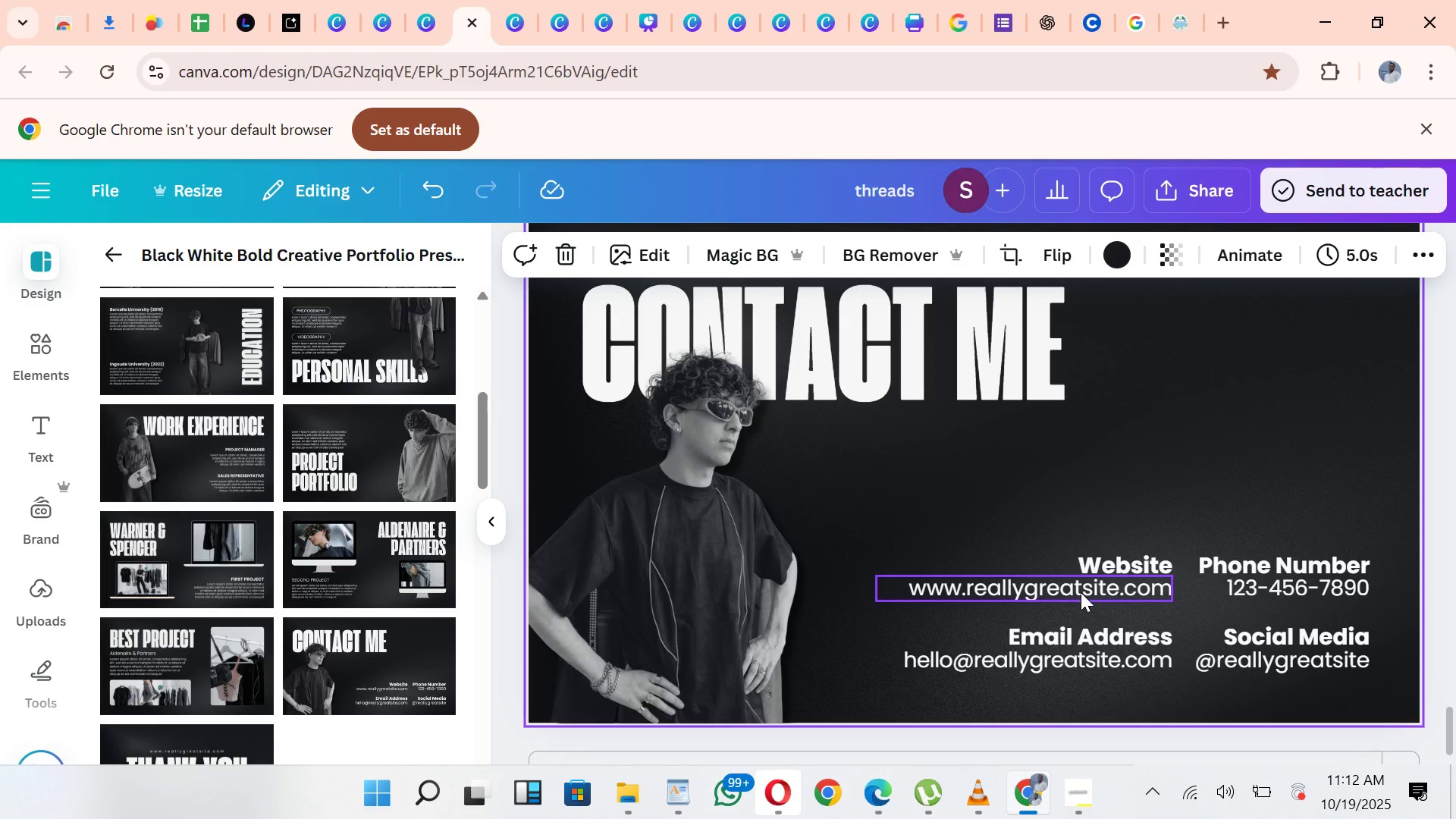 
left_click([1081, 592])
 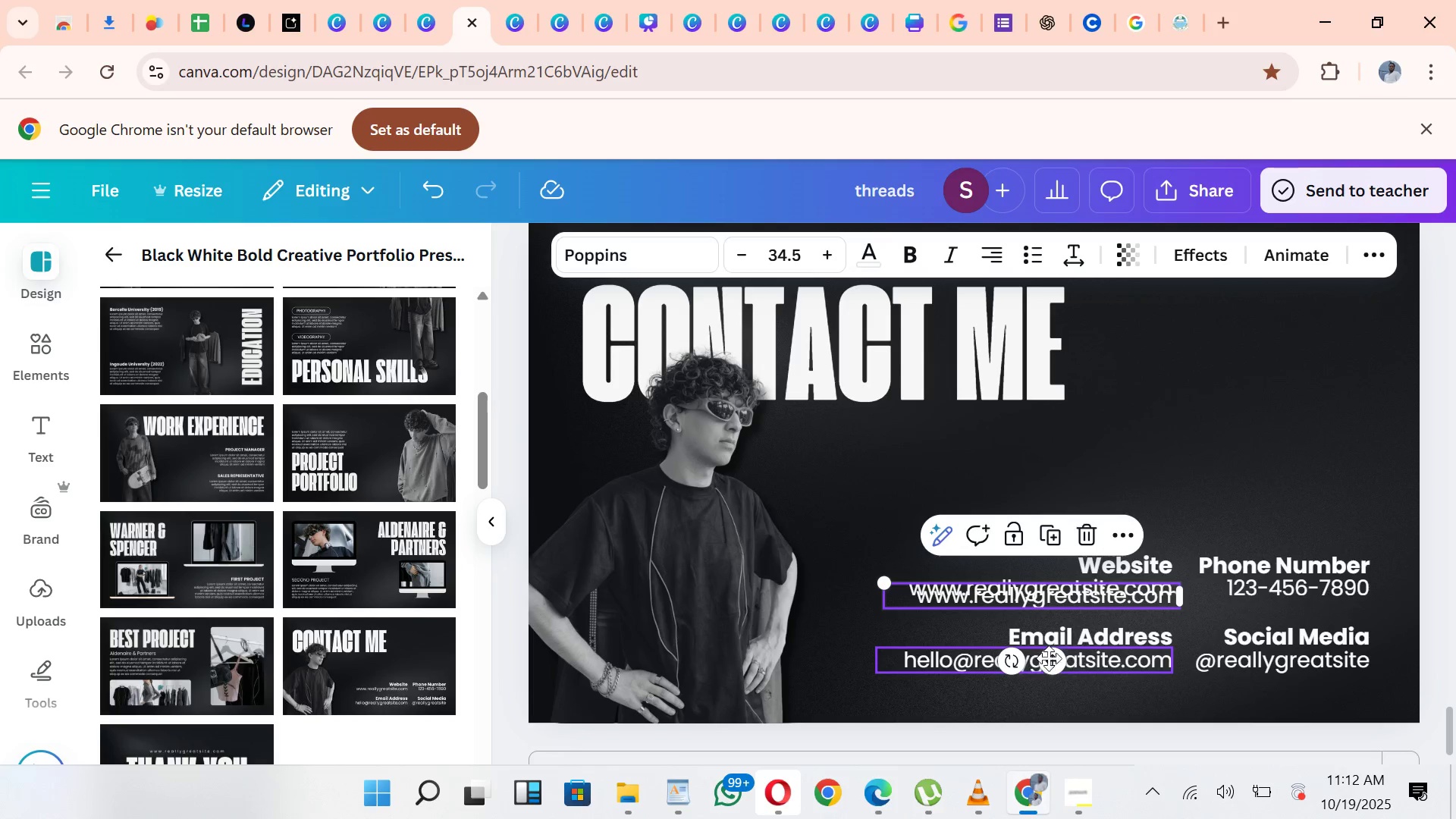 
left_click_drag(start_coordinate=[1049, 657], to_coordinate=[1268, 511])
 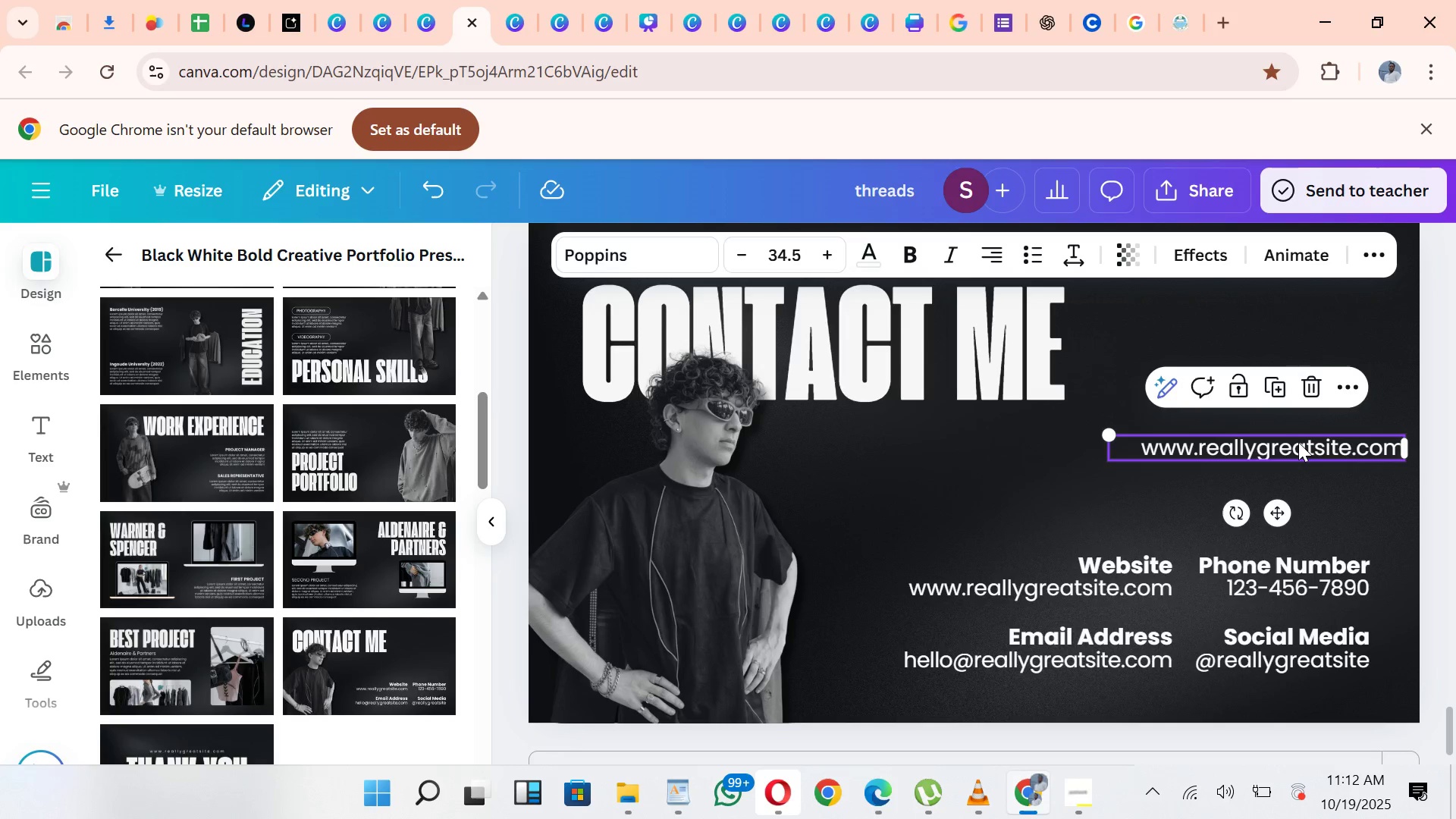 
double_click([1298, 442])
 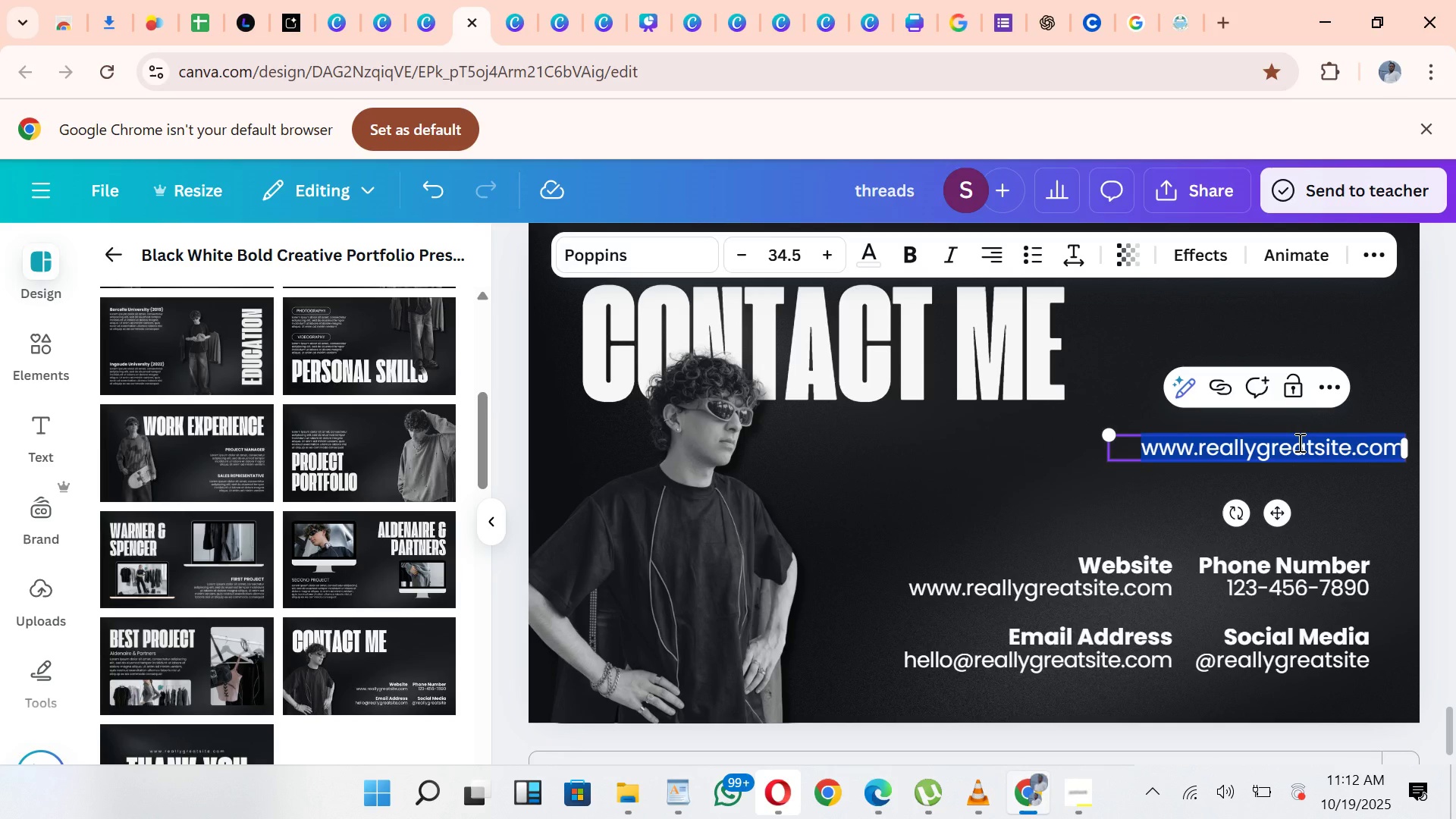 
key(Control+V)
 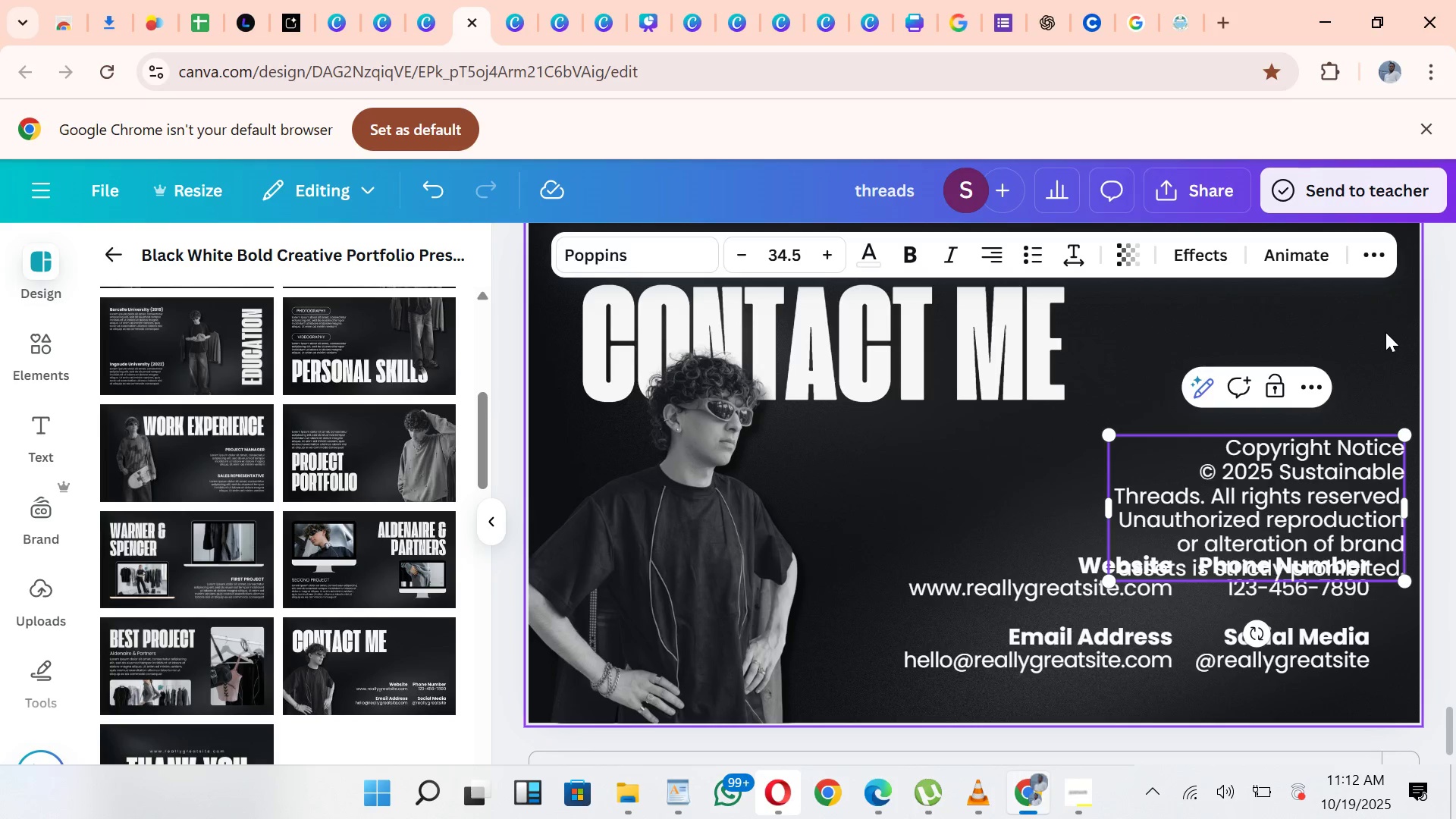 
left_click_drag(start_coordinate=[1320, 526], to_coordinate=[1297, 391])
 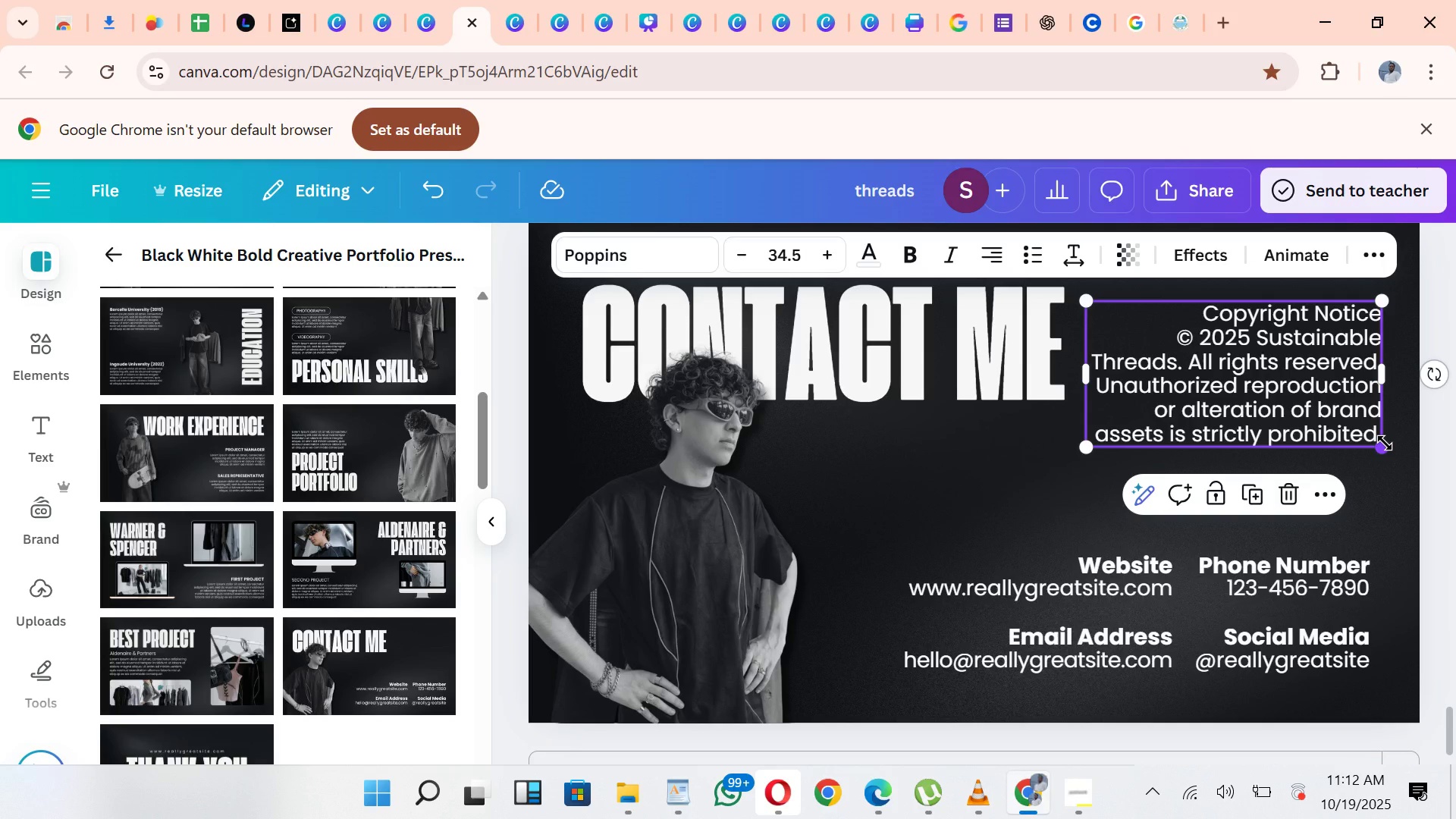 
left_click_drag(start_coordinate=[1385, 443], to_coordinate=[1263, 378])
 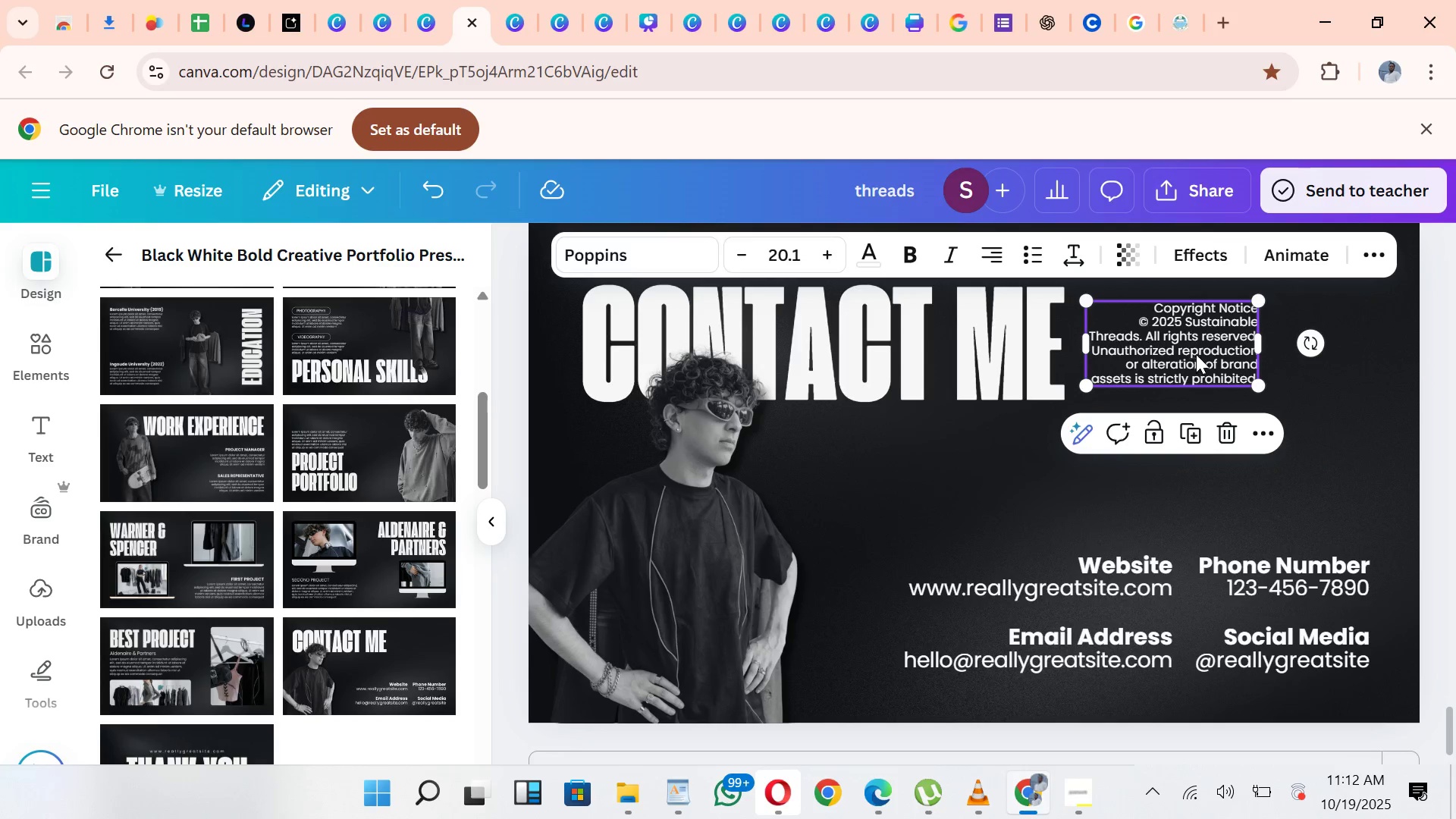 
left_click_drag(start_coordinate=[1193, 354], to_coordinate=[1308, 368])
 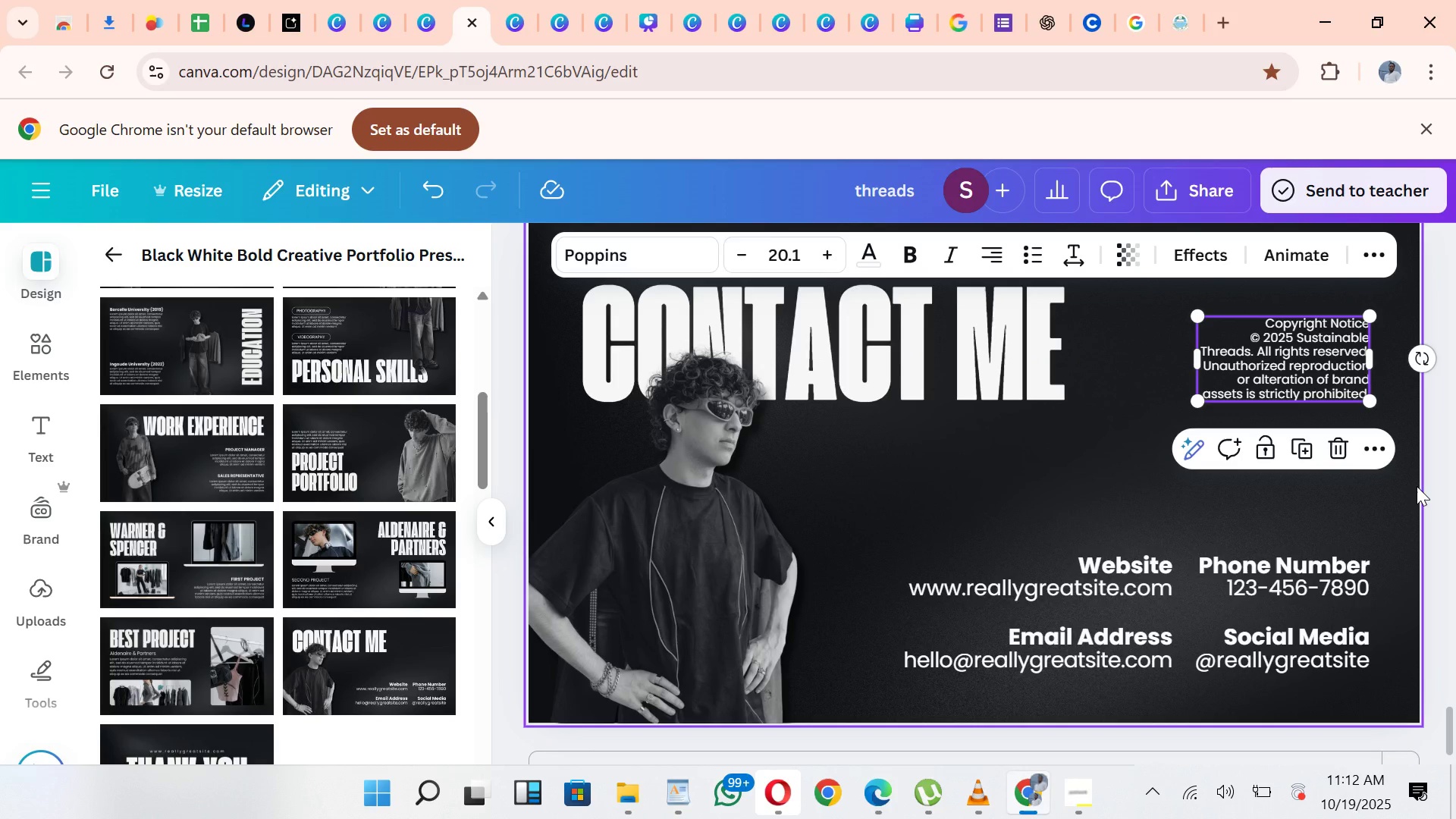 
left_click([1417, 486])
 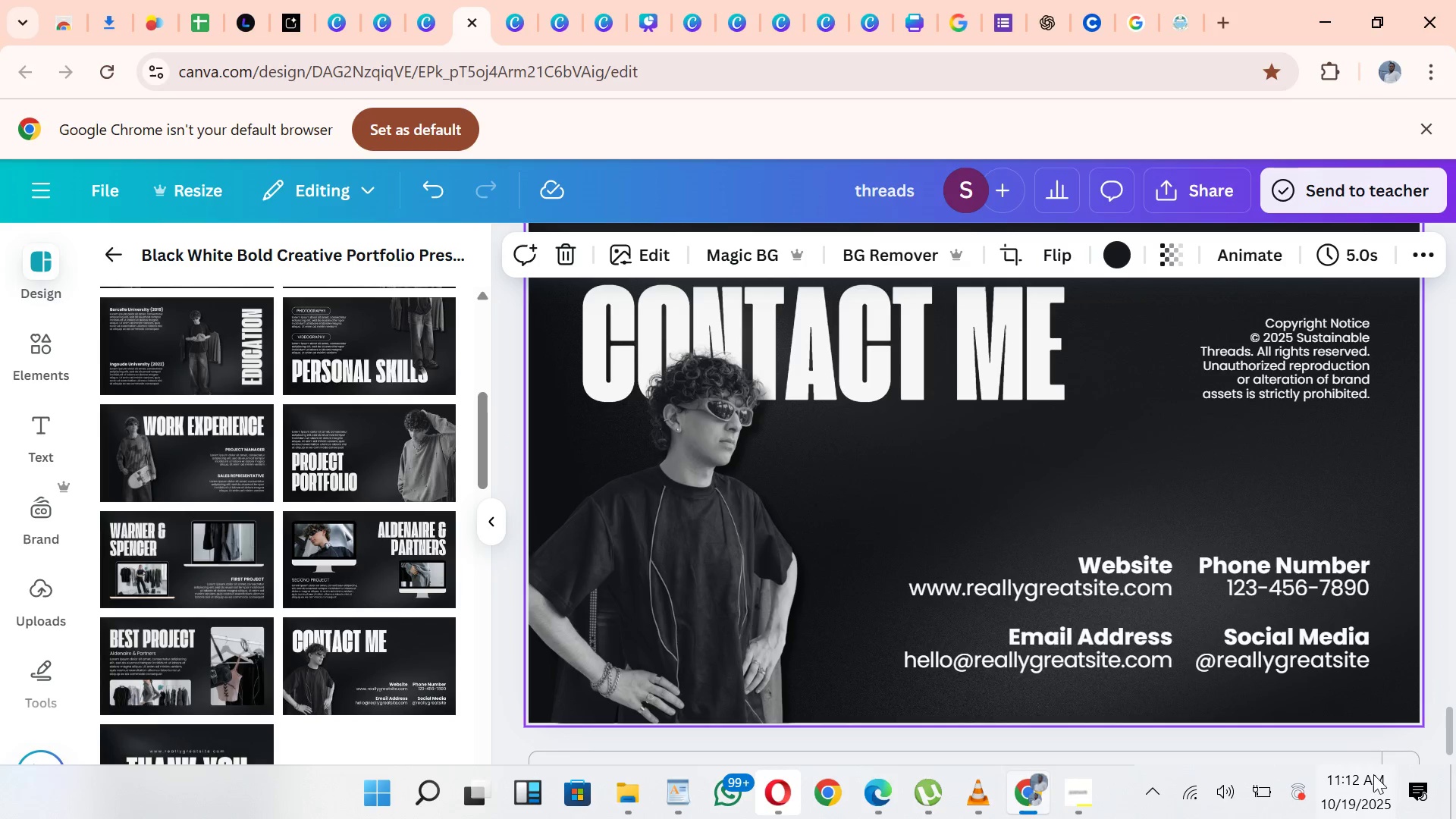 
wait(18.53)
 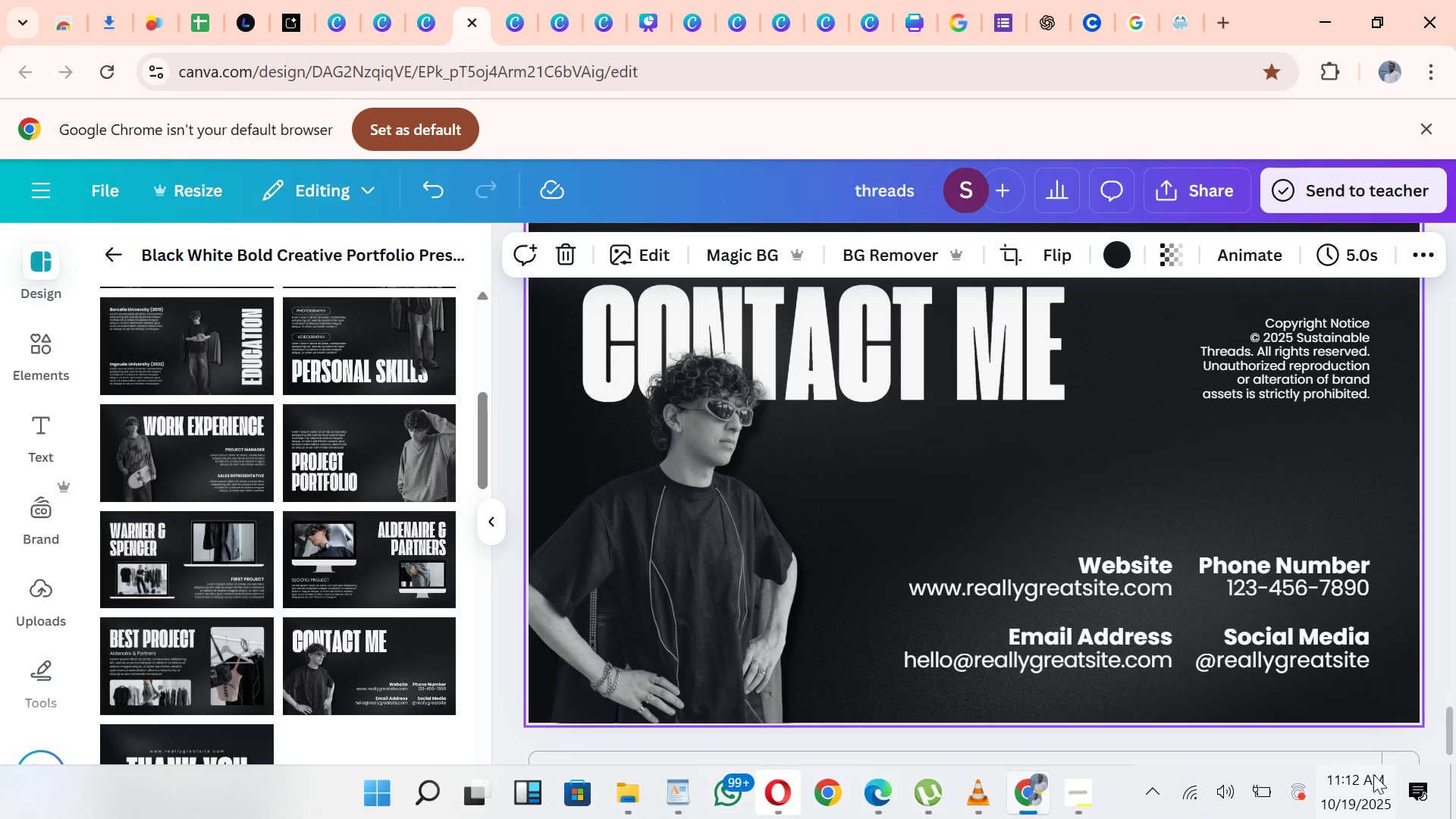 
left_click([1074, 800])